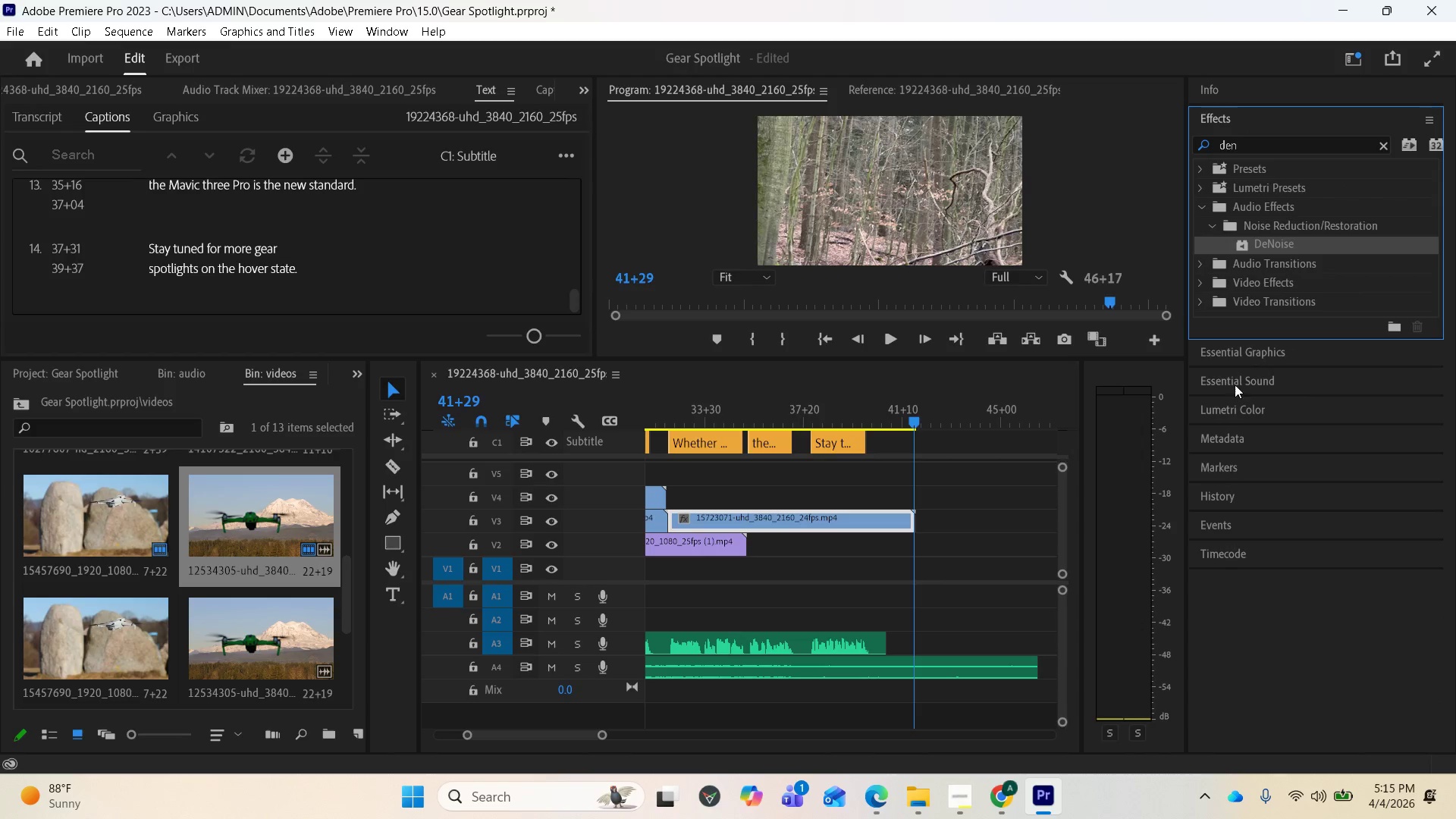 
left_click([1241, 148])
 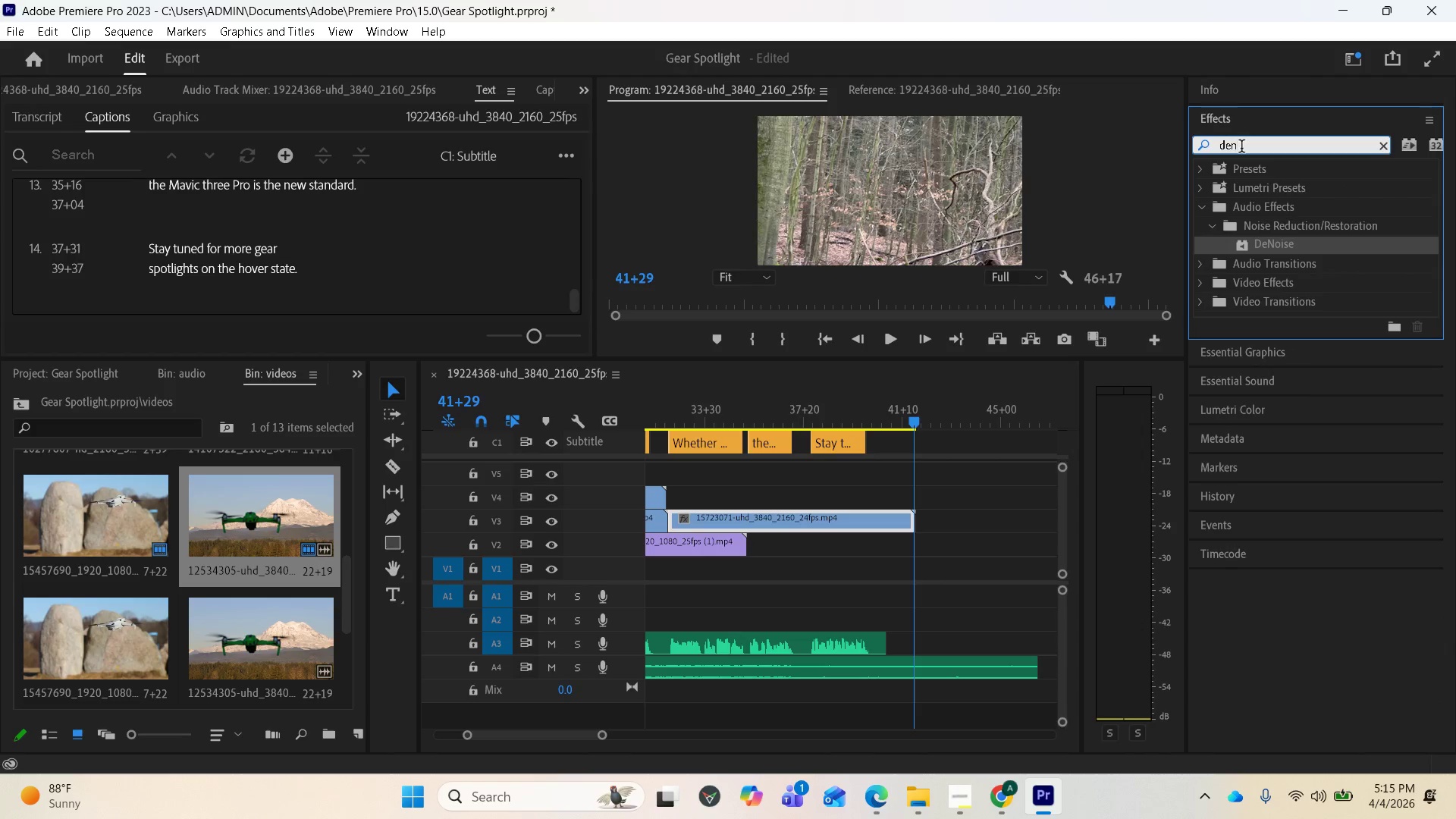 
key(Backspace)
key(Backspace)
key(Backspace)
key(Backspace)
type(dip)
 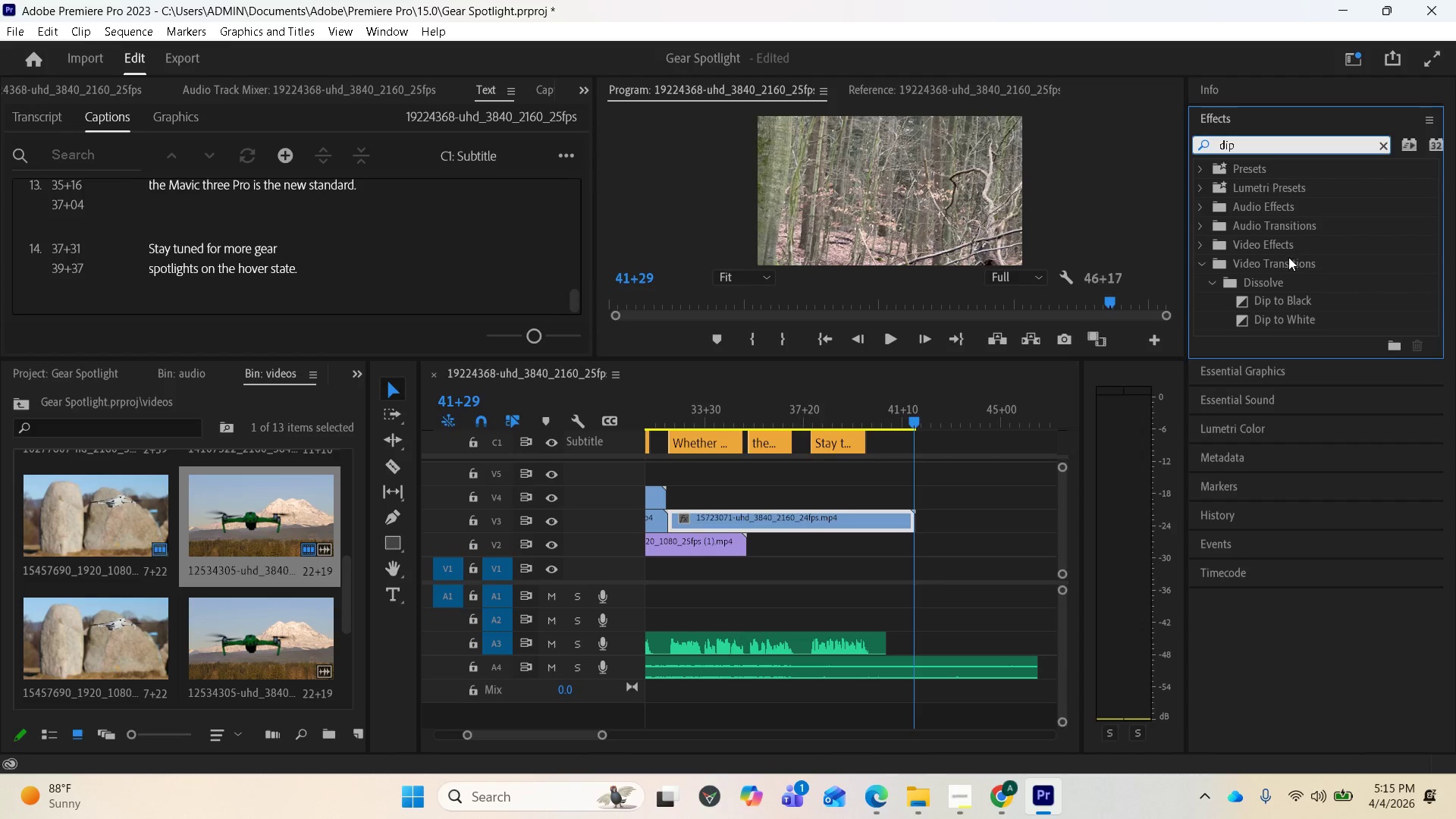 
left_click_drag(start_coordinate=[1286, 297], to_coordinate=[904, 521])
 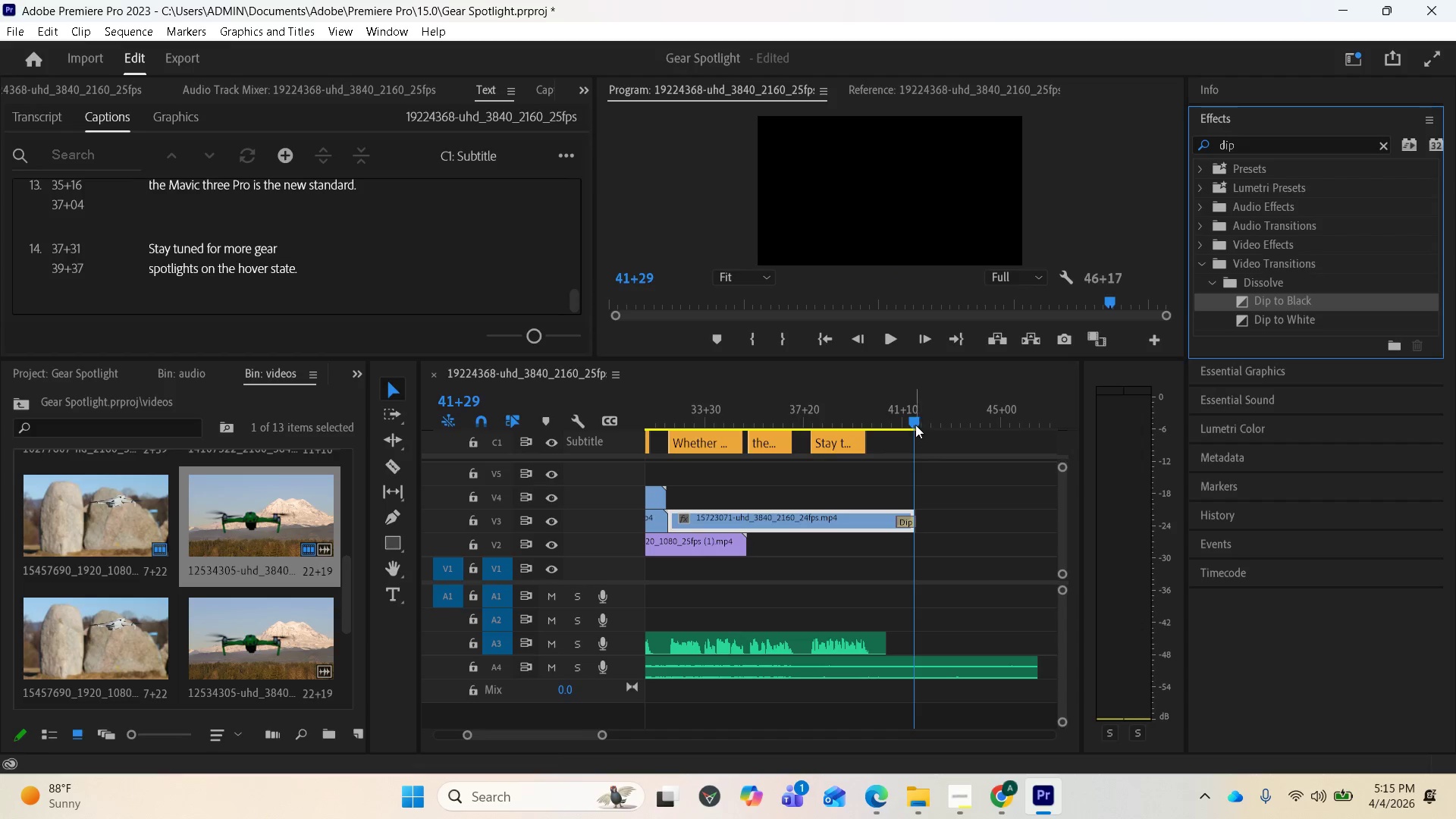 
left_click_drag(start_coordinate=[915, 423], to_coordinate=[761, 459])
 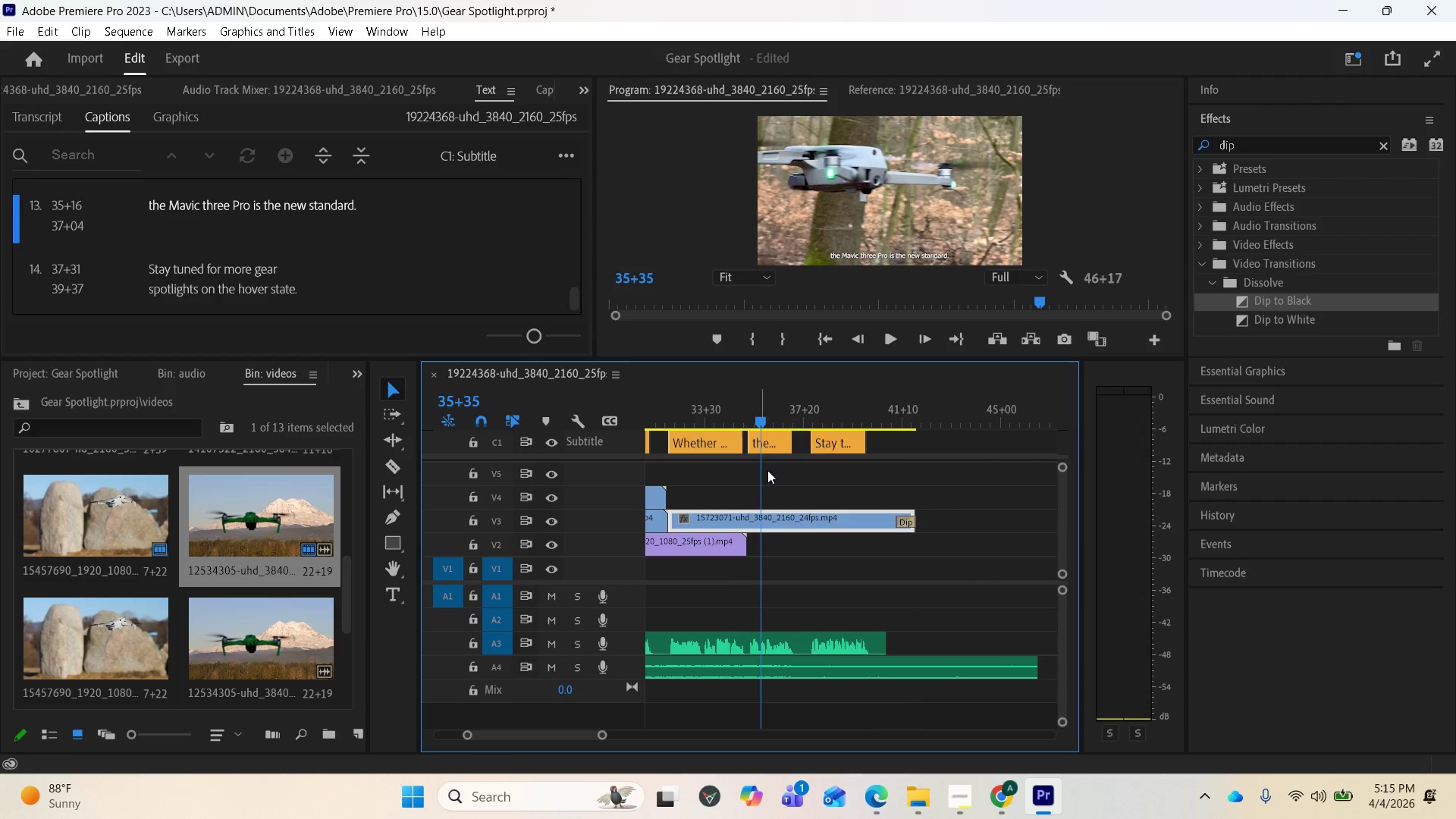 
key(Space)
 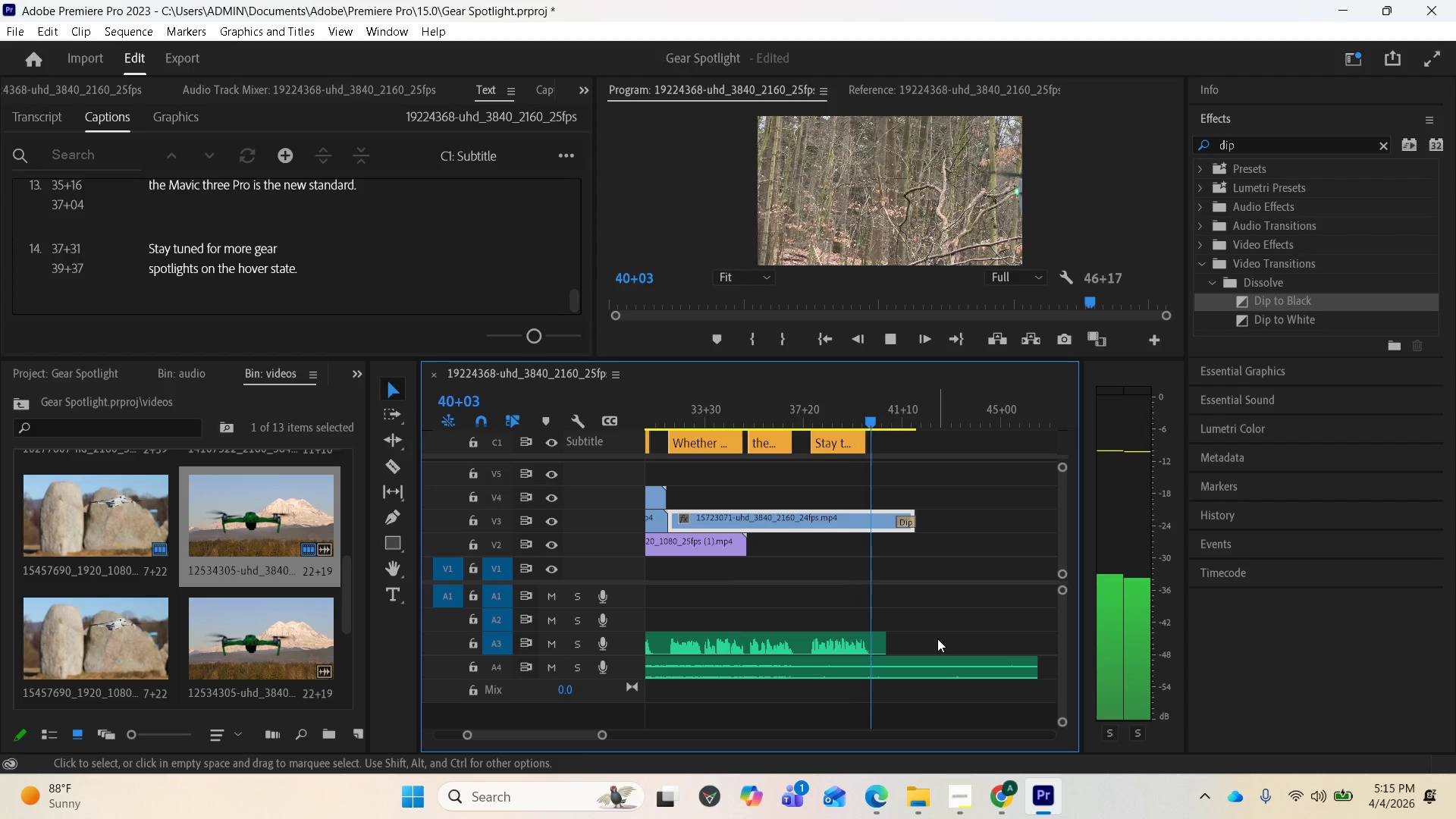 
wait(7.73)
 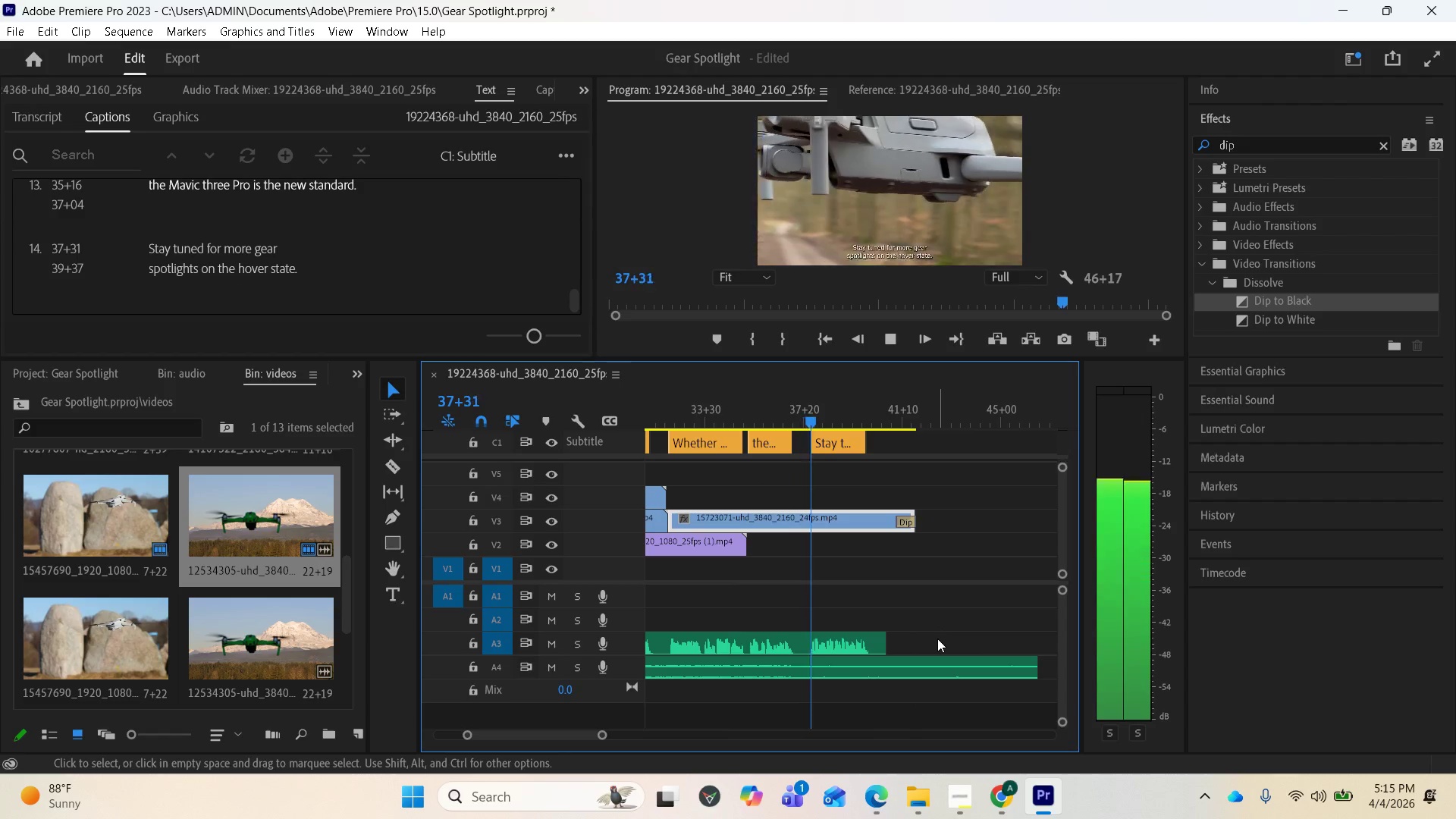 
key(Space)
 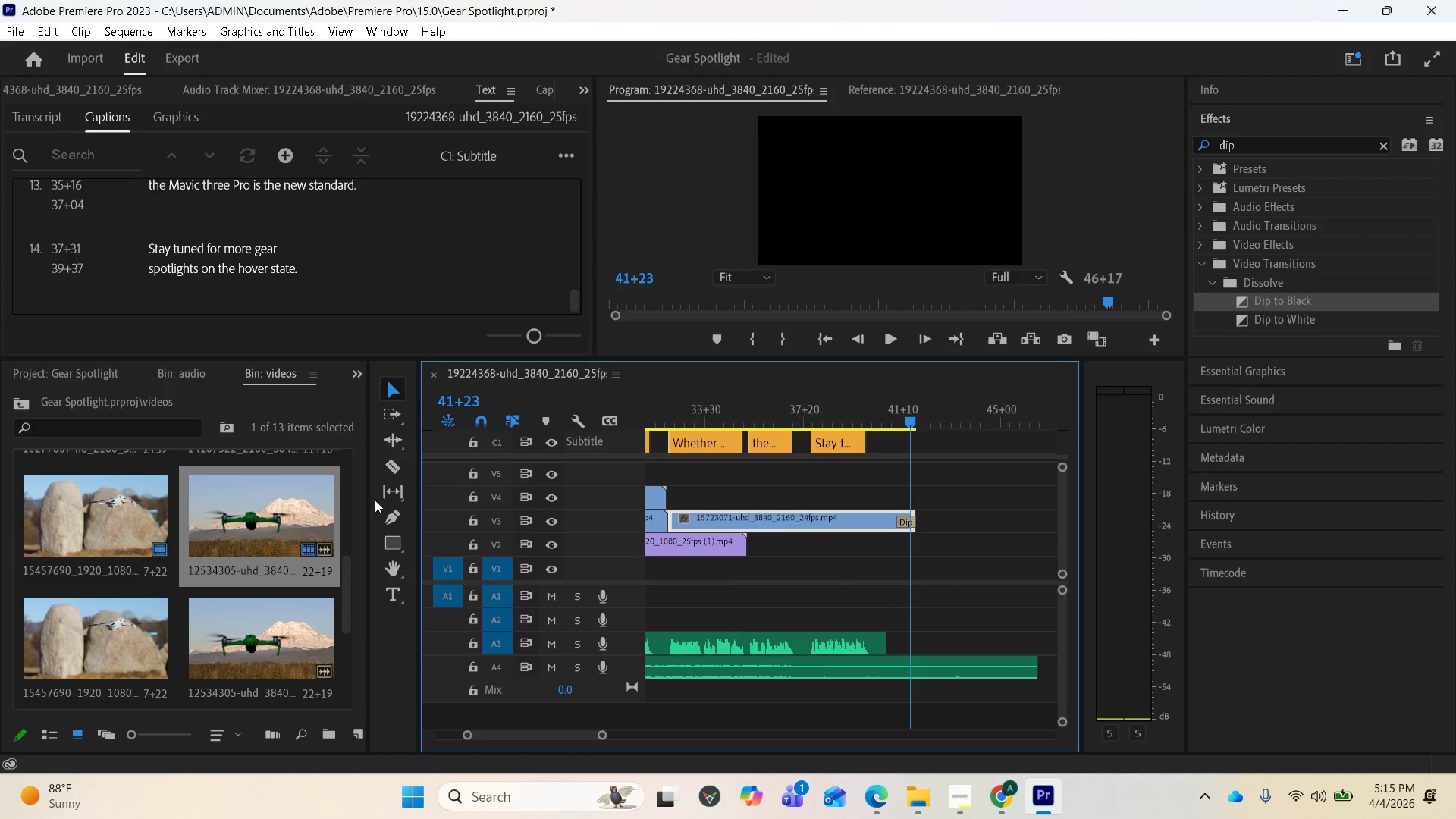 
left_click([388, 460])
 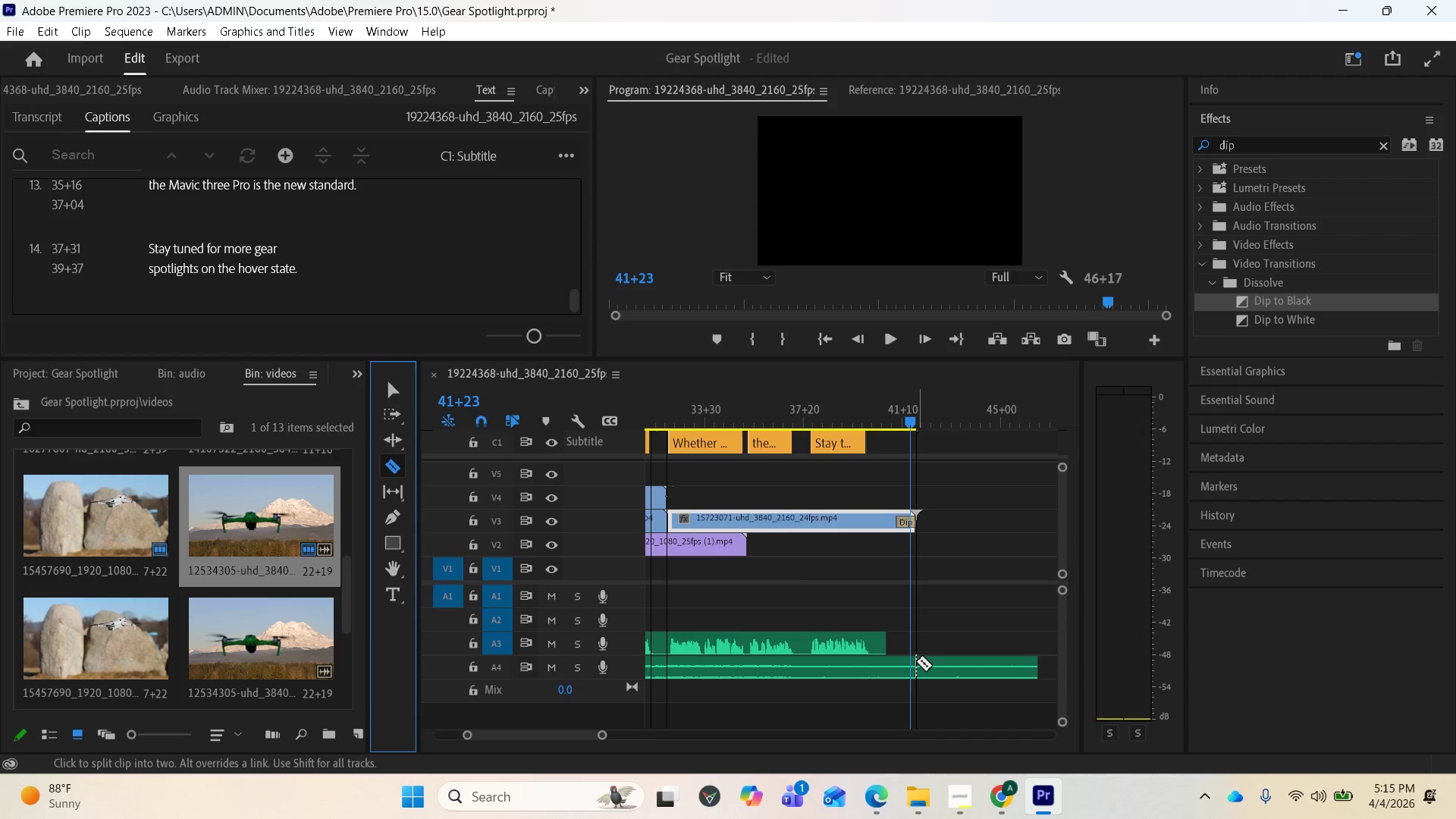 
left_click([914, 662])
 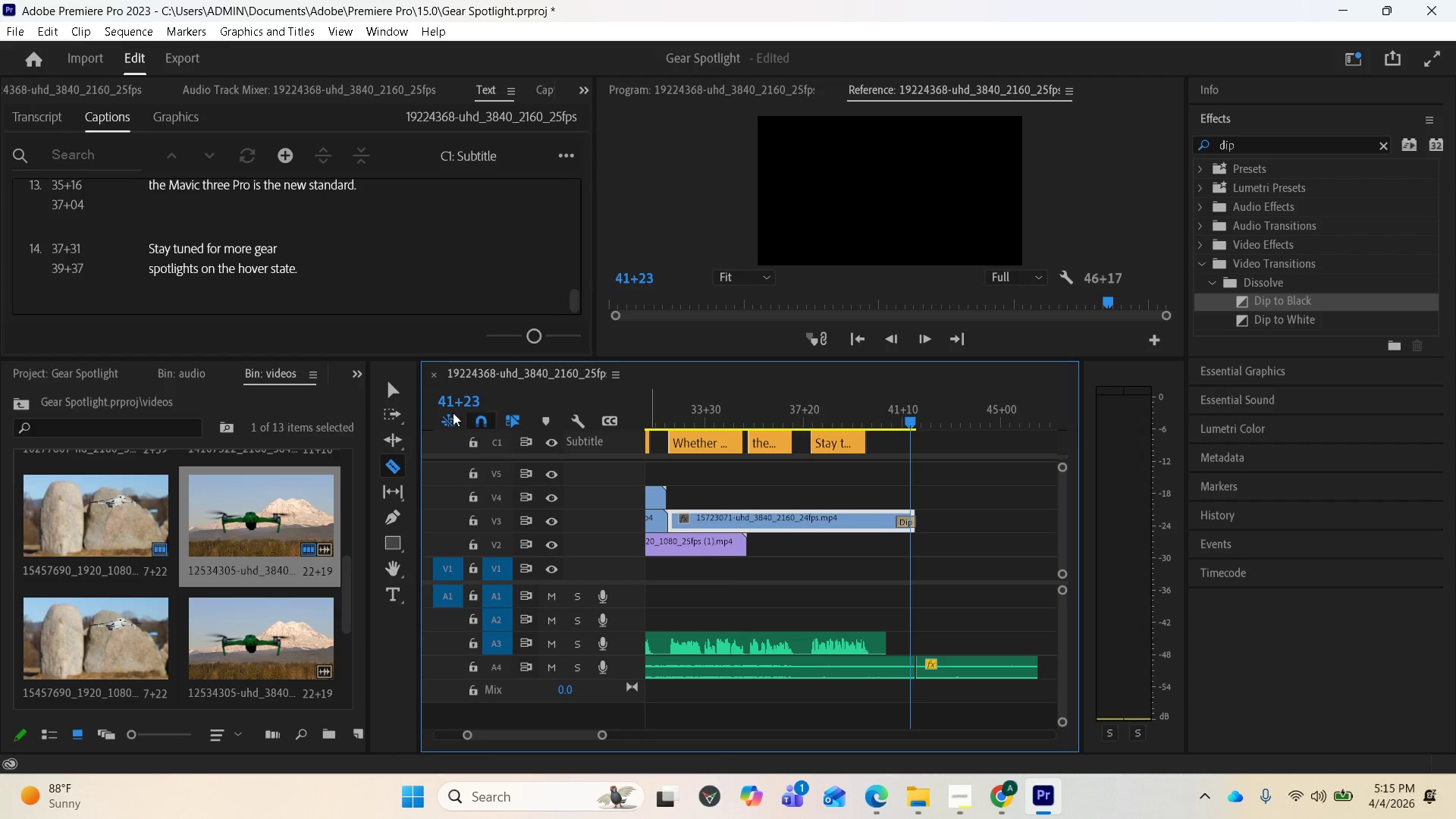 
left_click([394, 388])
 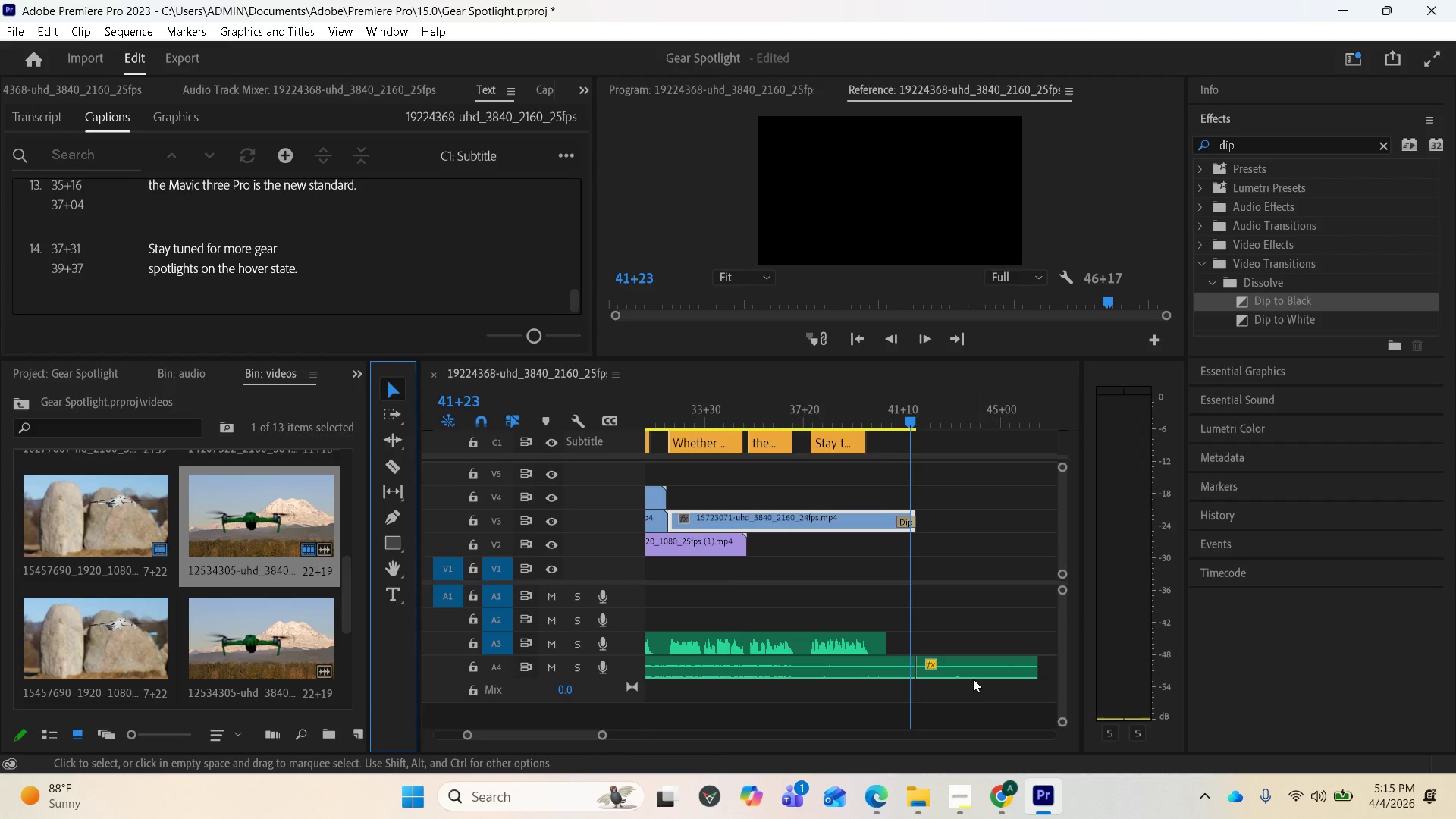 
left_click([972, 671])
 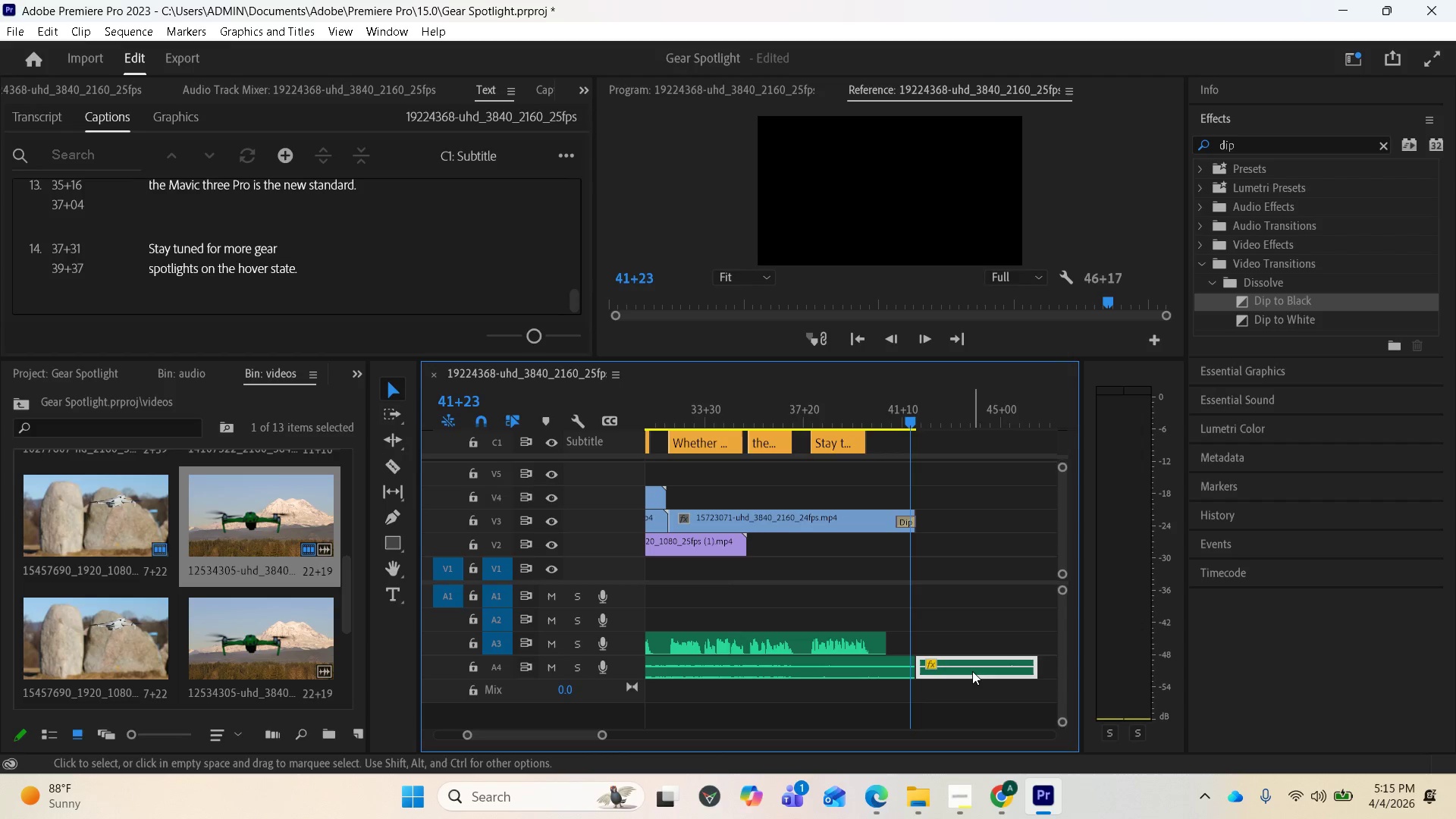 
key(Delete)
 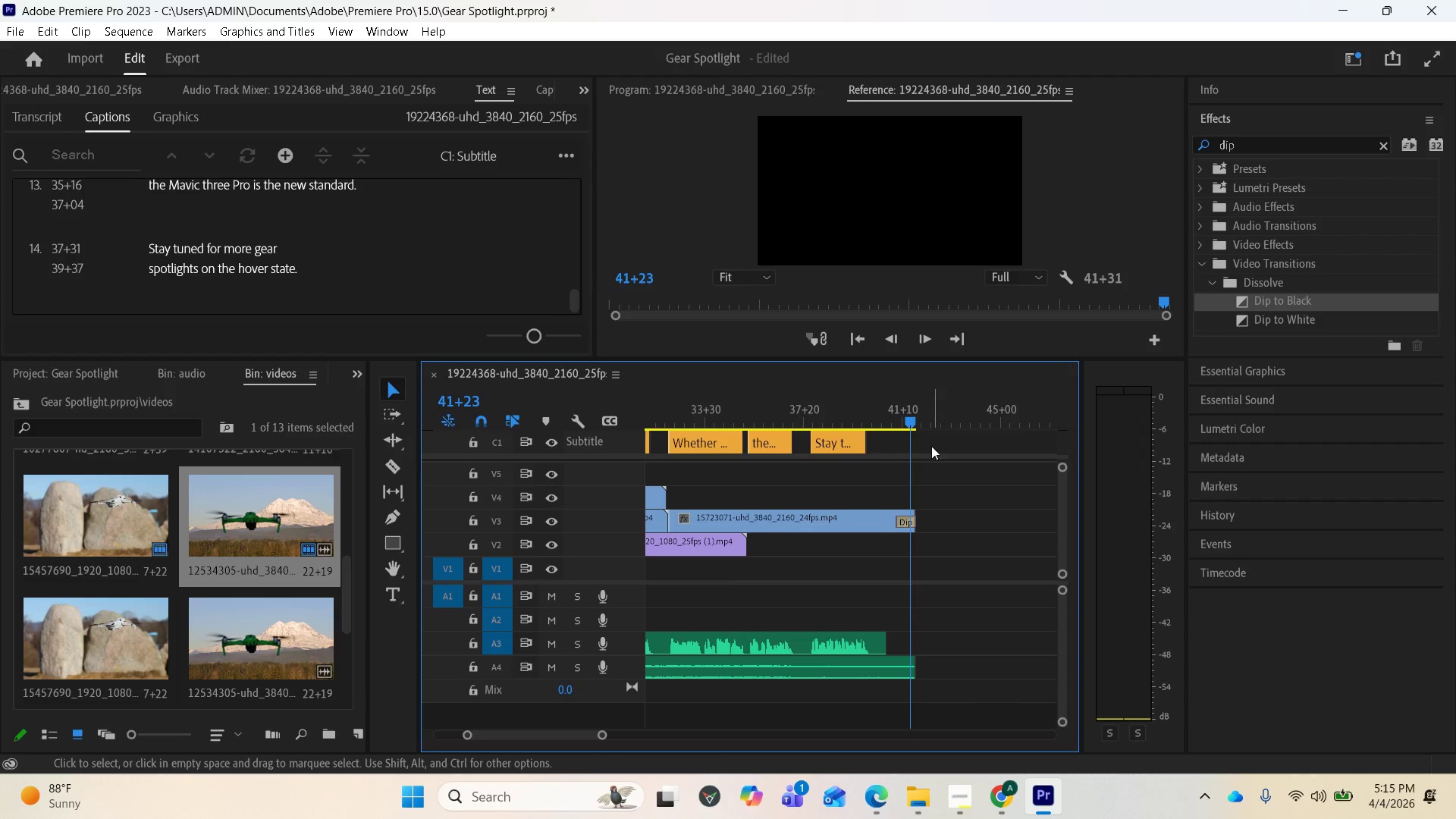 
key(Space)
 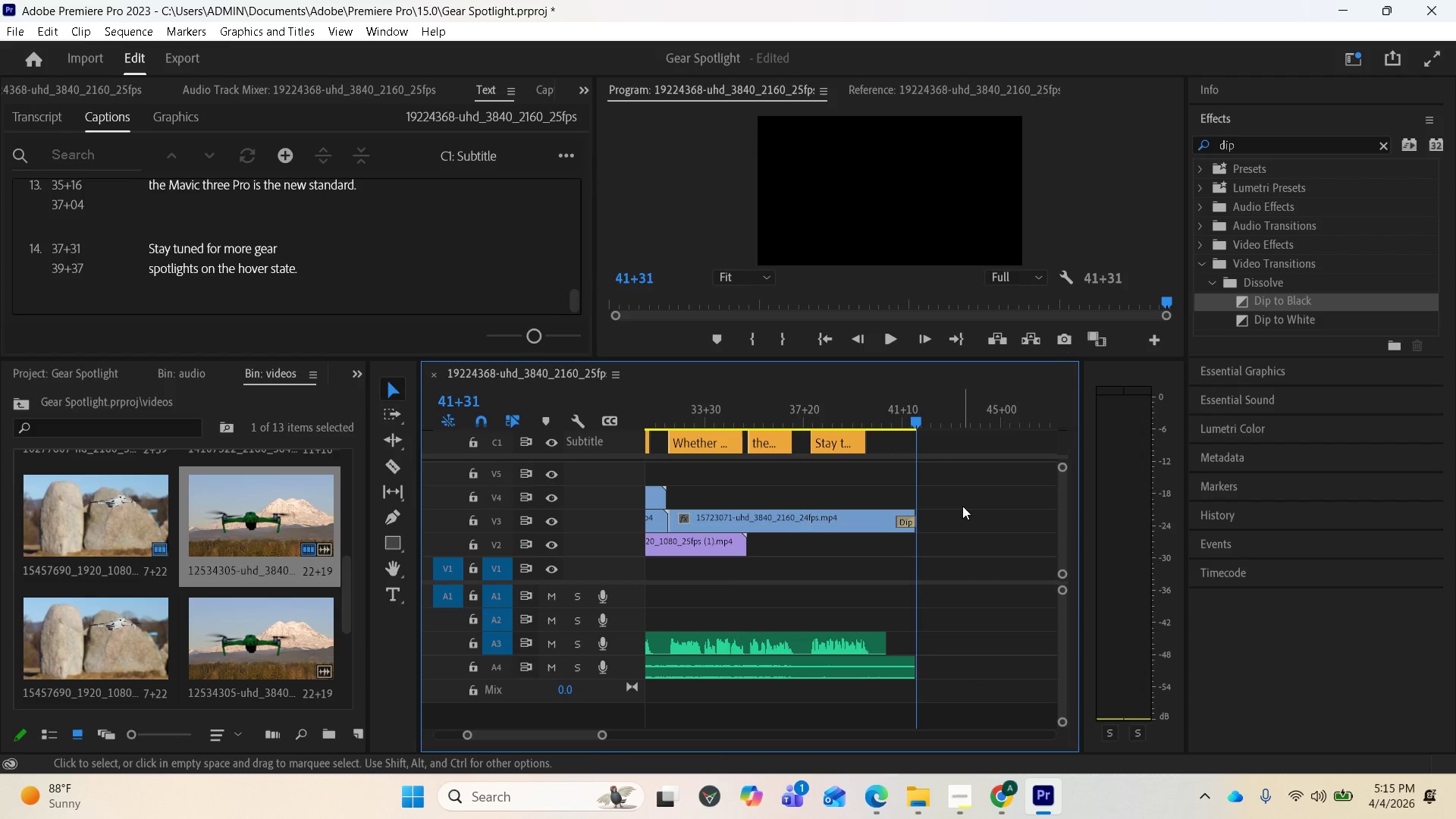 
key(Space)
 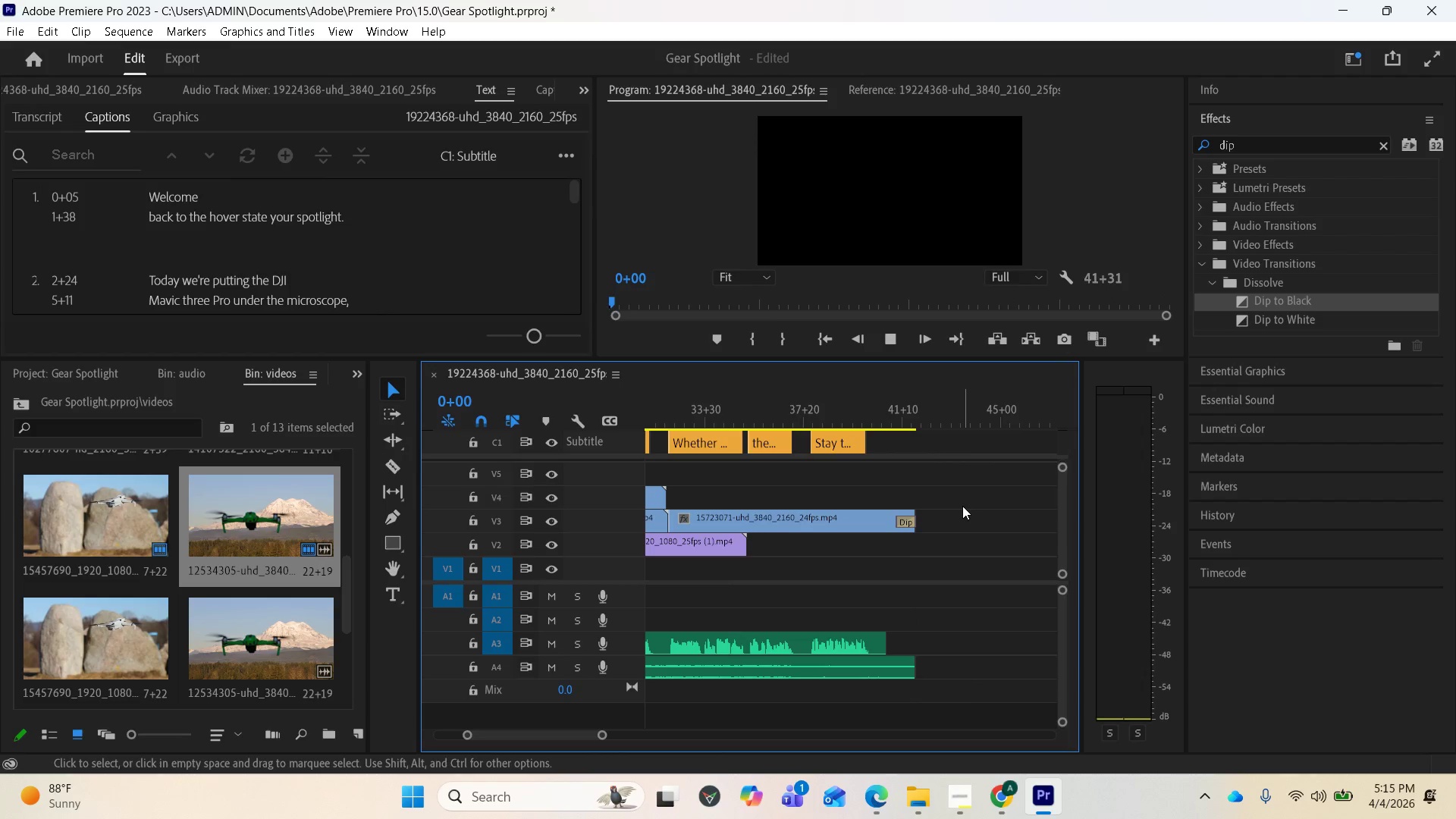 
key(Space)
 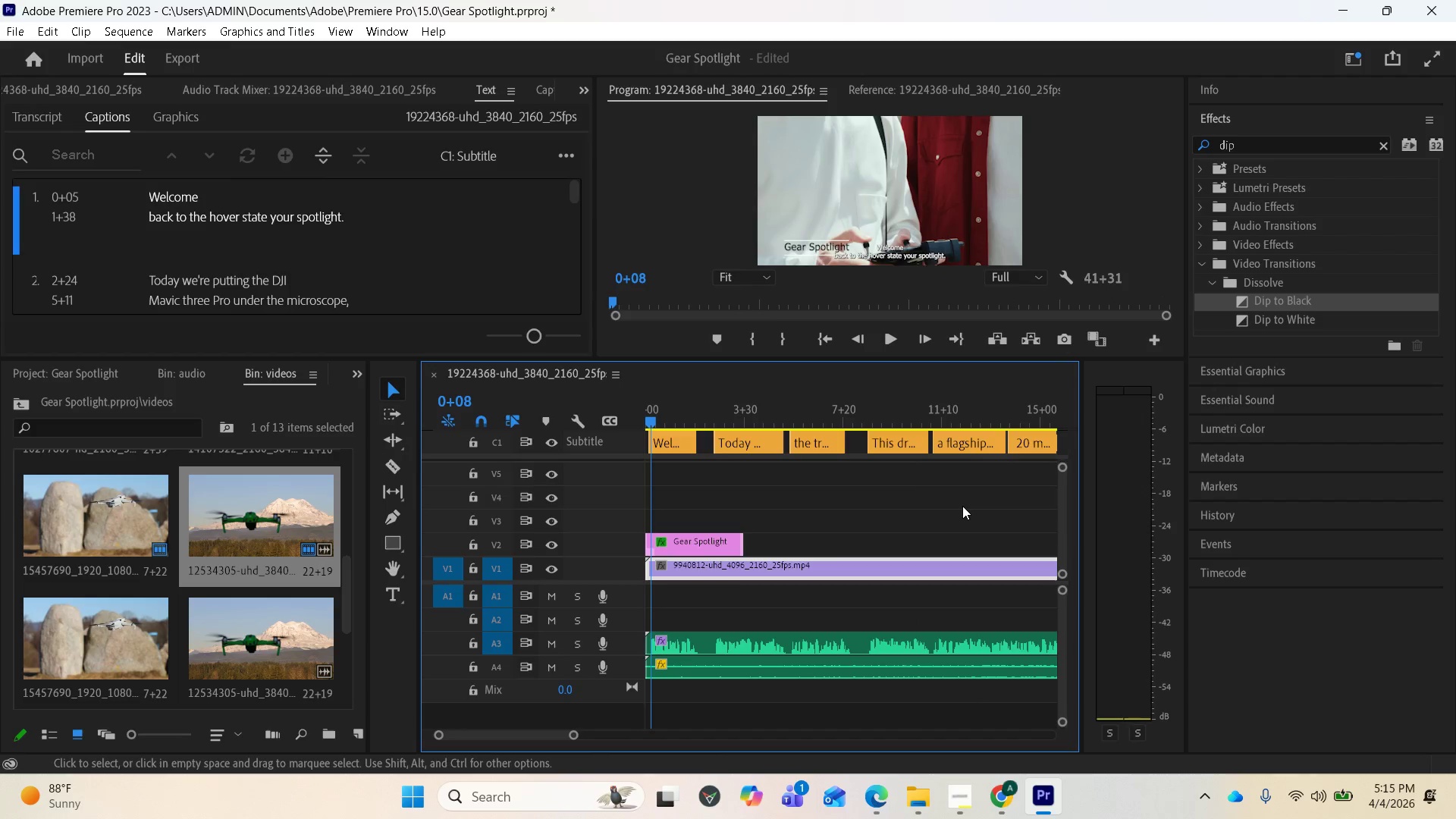 
key(Space)
 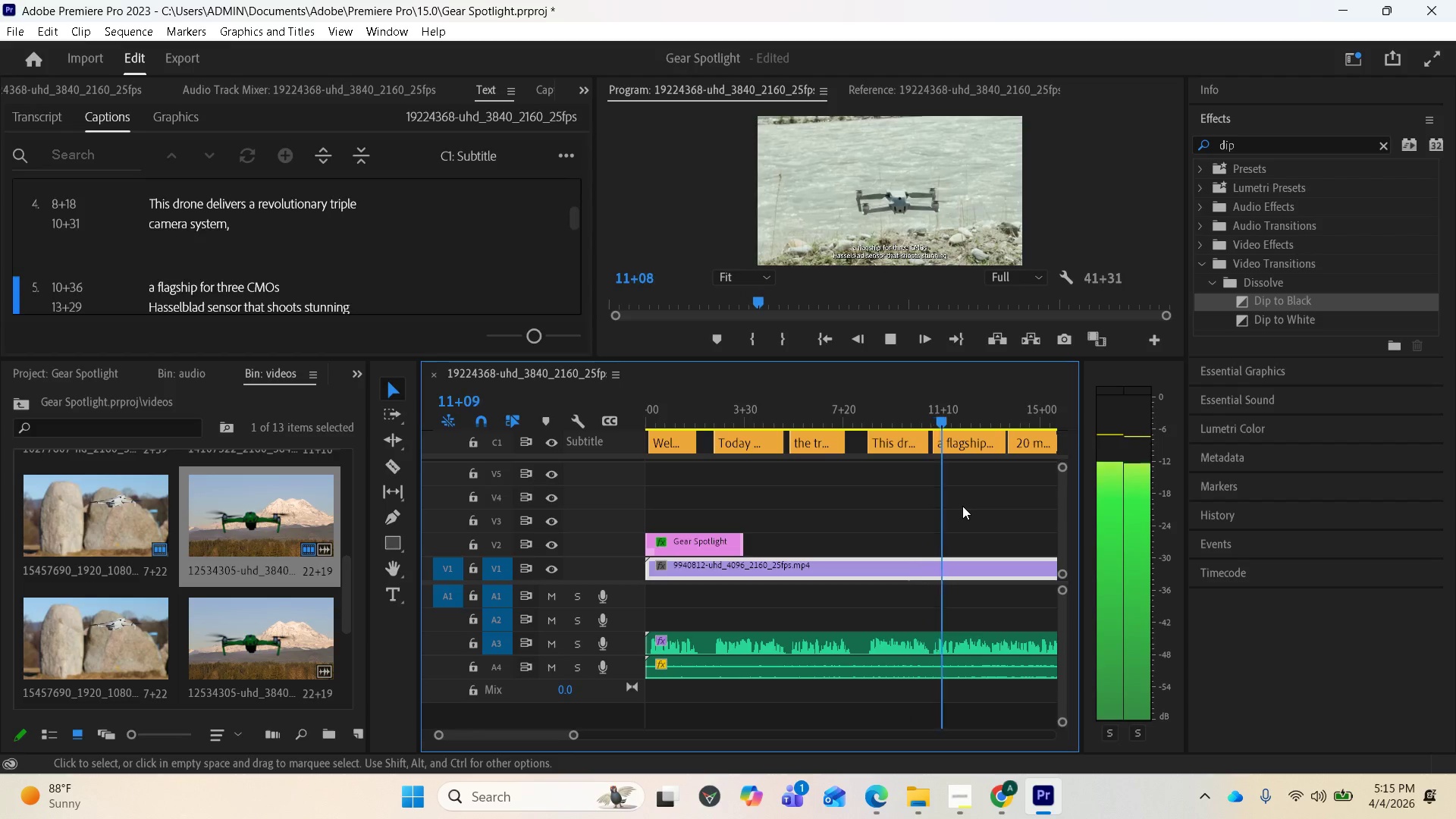 
wait(20.3)
 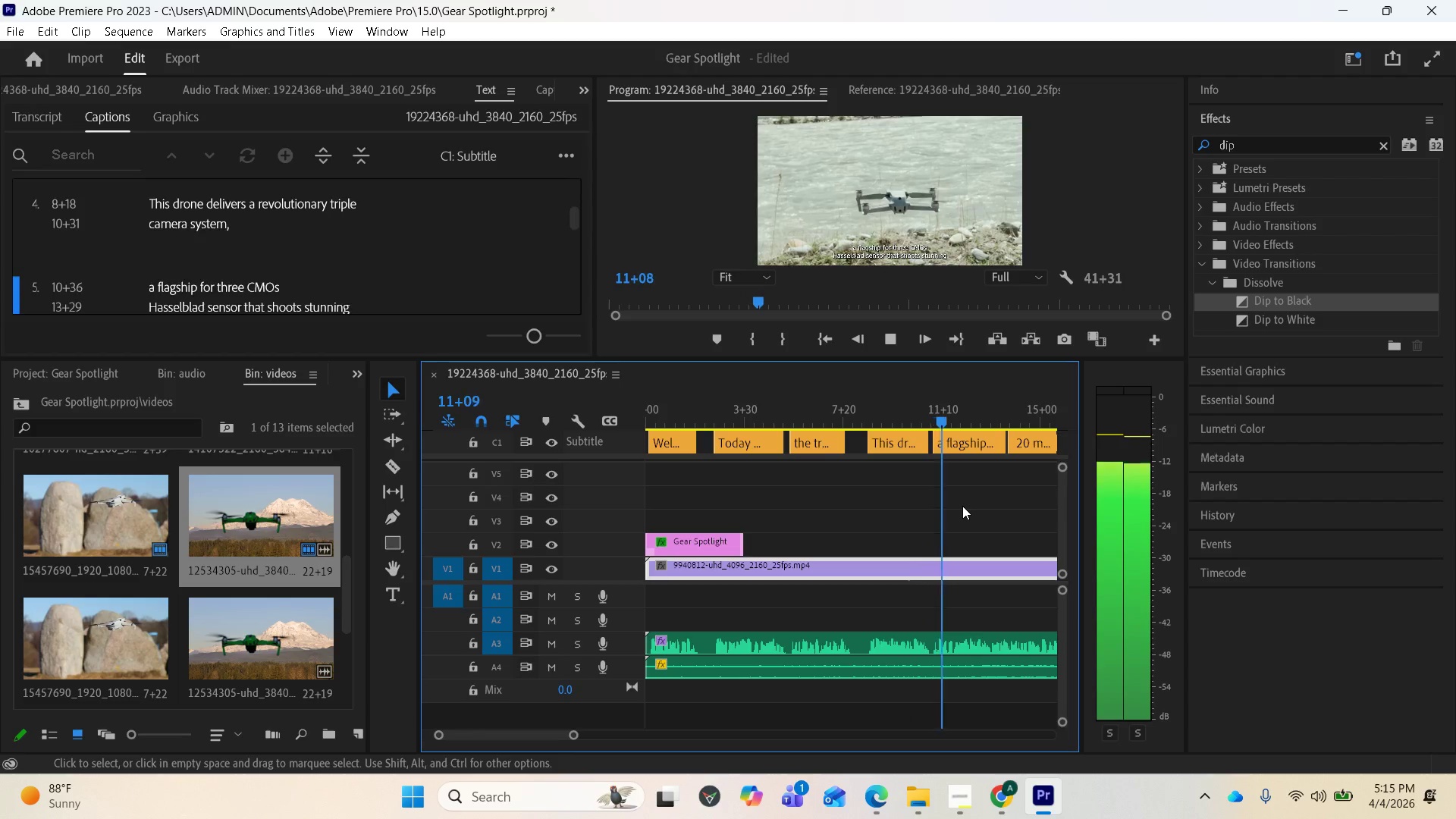 
scroll: coordinate [963, 545], scroll_direction: down, amount: 2.0
 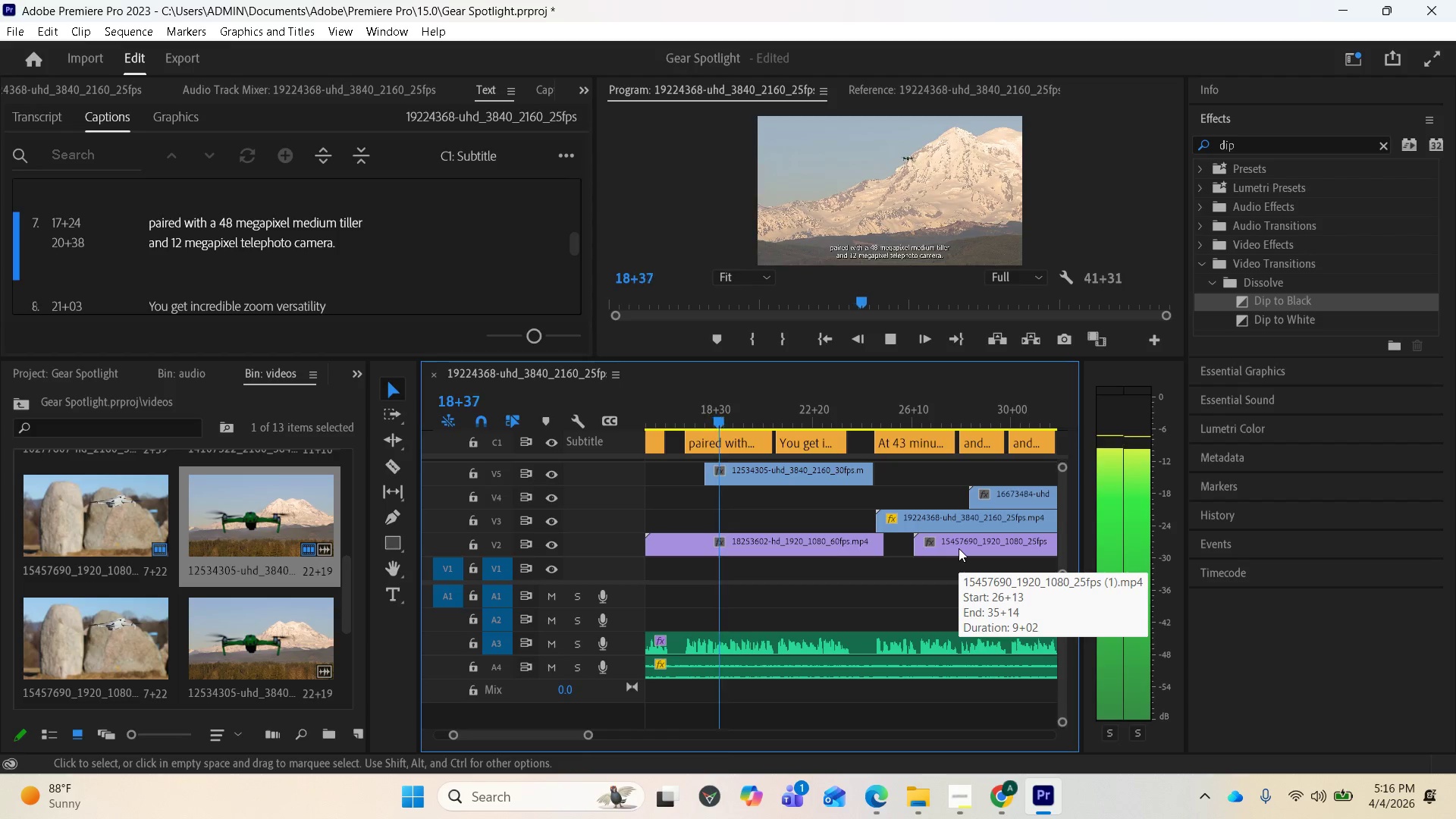 
wait(6.39)
 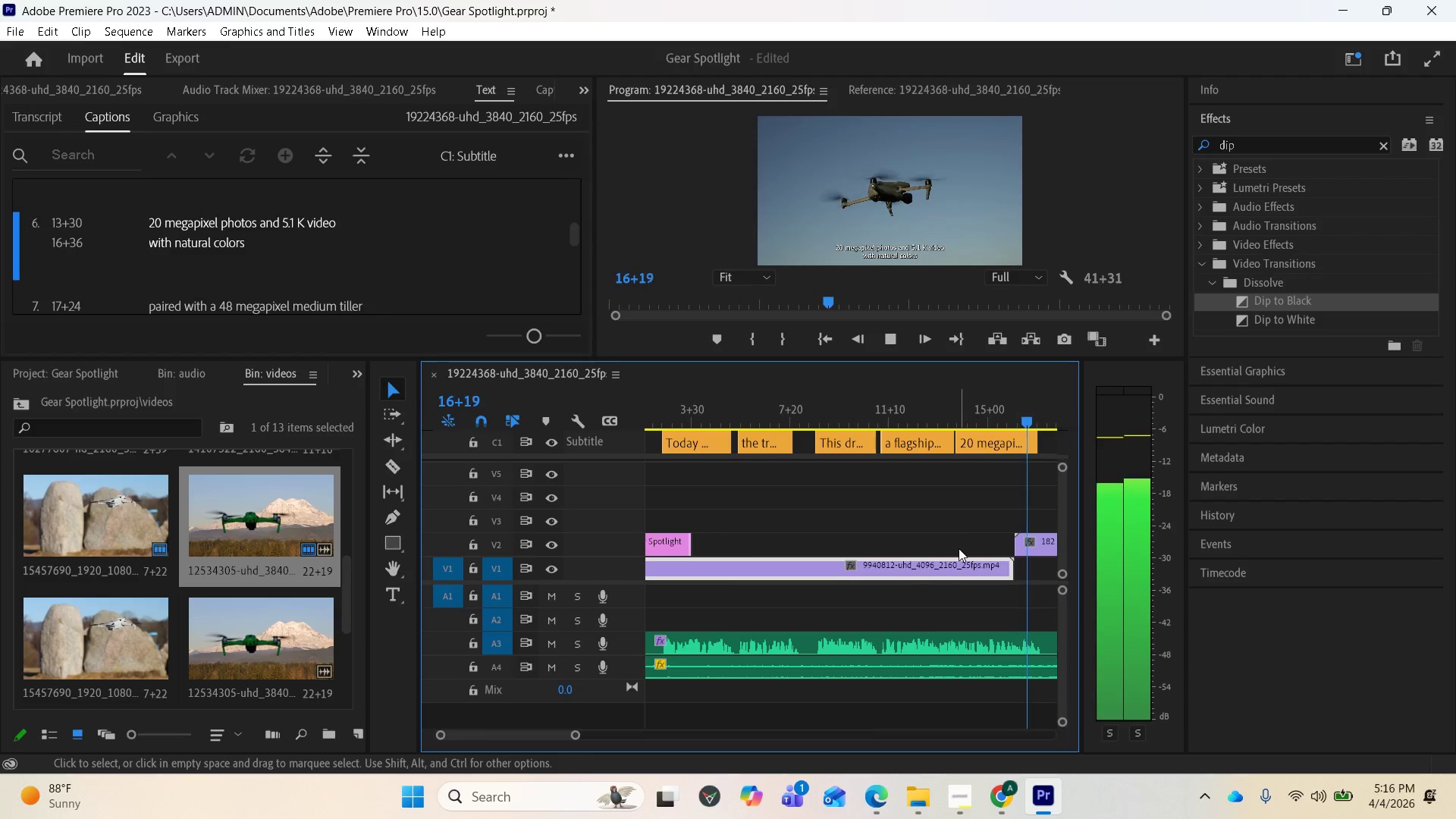 
key(Space)
 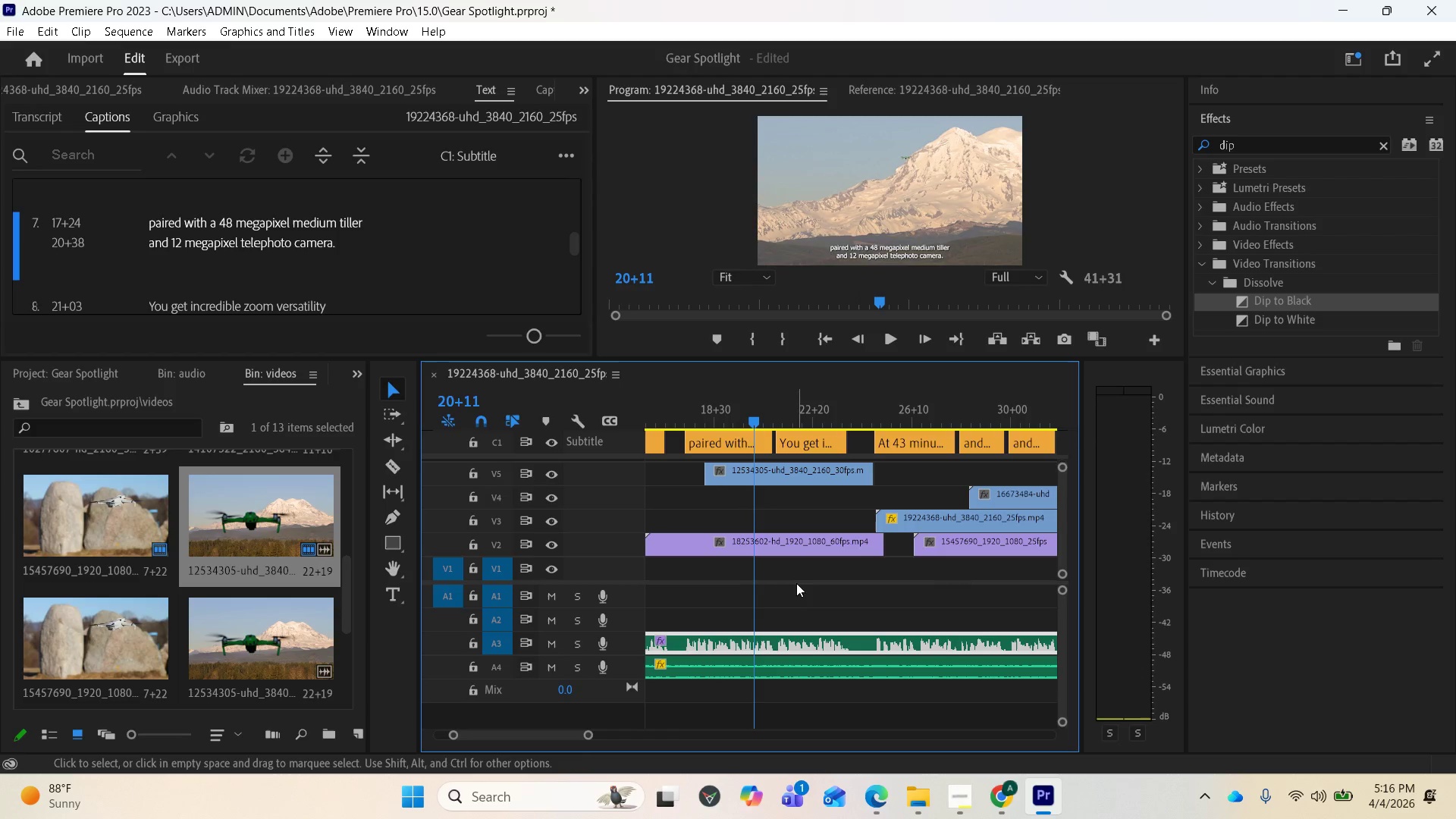 
scroll: coordinate [791, 612], scroll_direction: up, amount: 4.0
 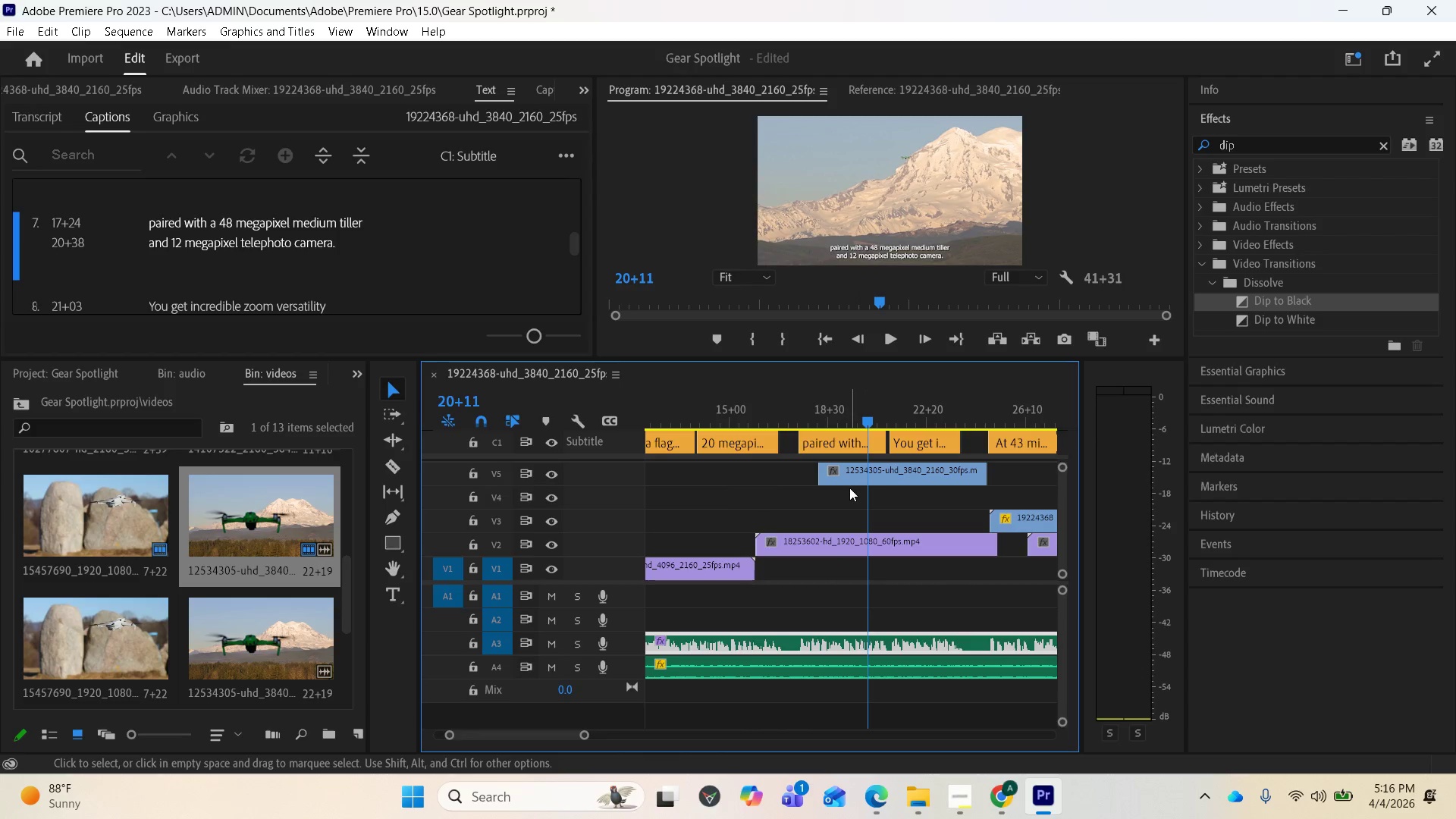 
left_click_drag(start_coordinate=[844, 474], to_coordinate=[776, 472])
 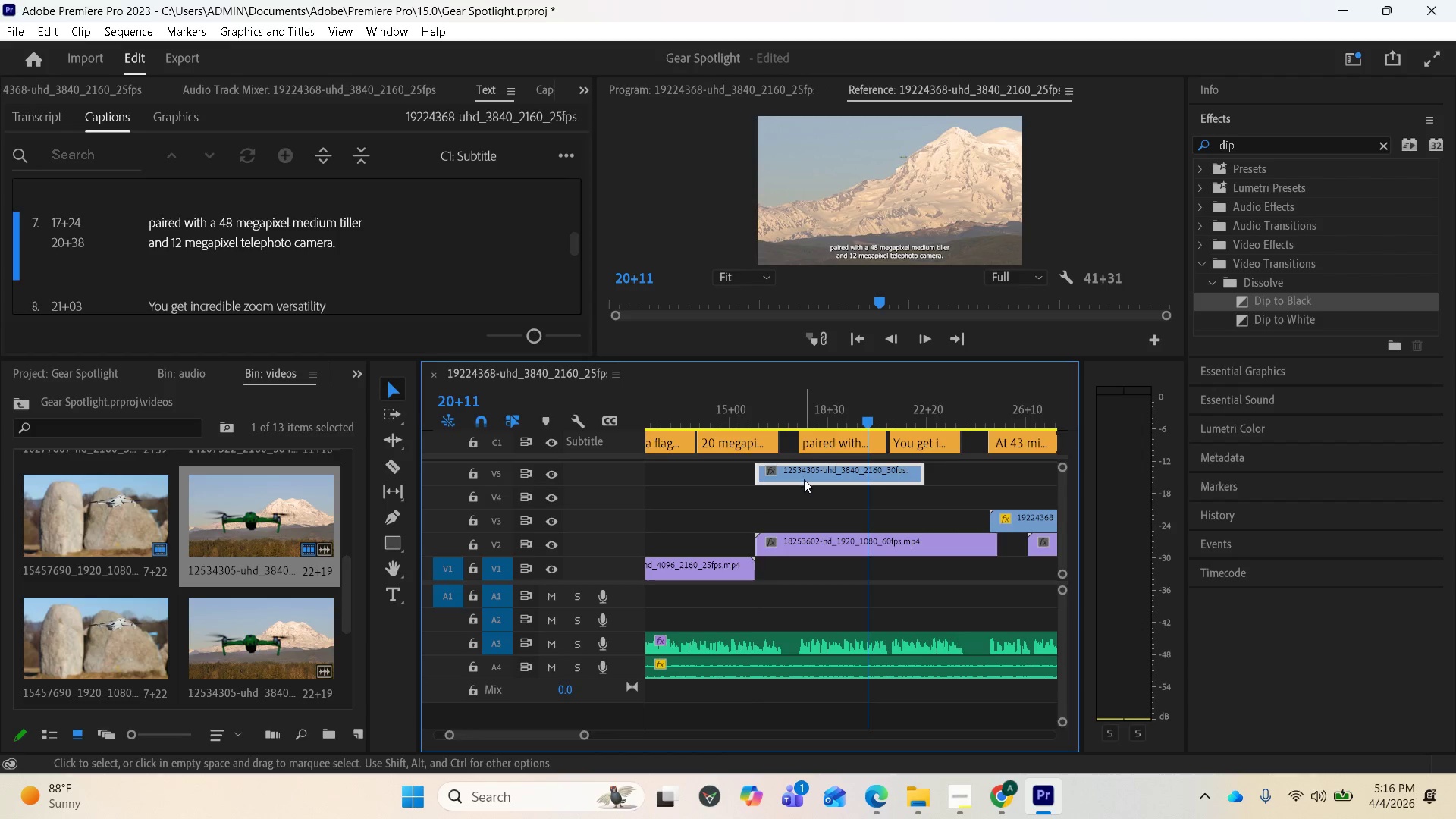 
left_click_drag(start_coordinate=[804, 470], to_coordinate=[795, 516])
 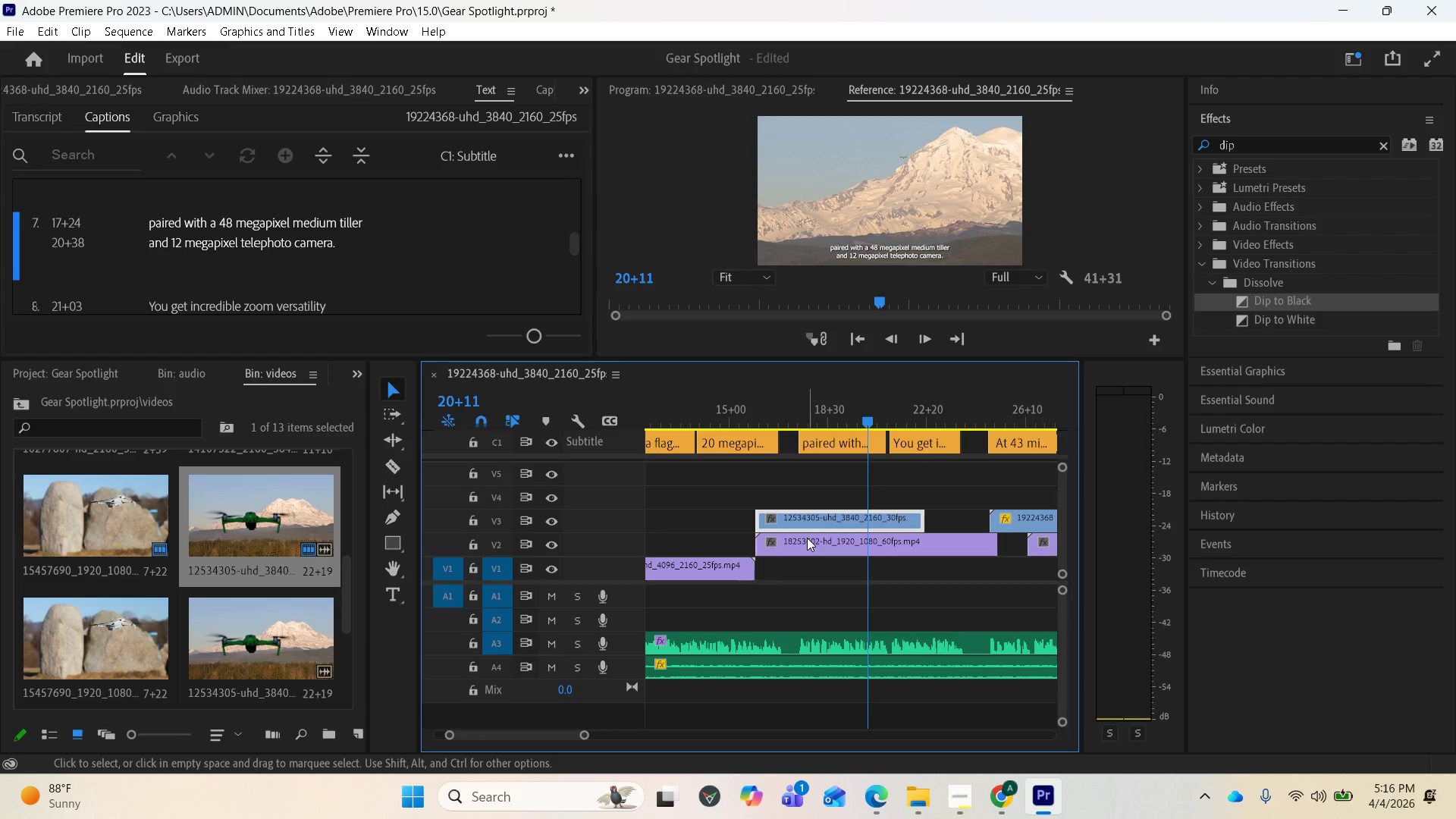 
left_click_drag(start_coordinate=[807, 538], to_coordinate=[799, 493])
 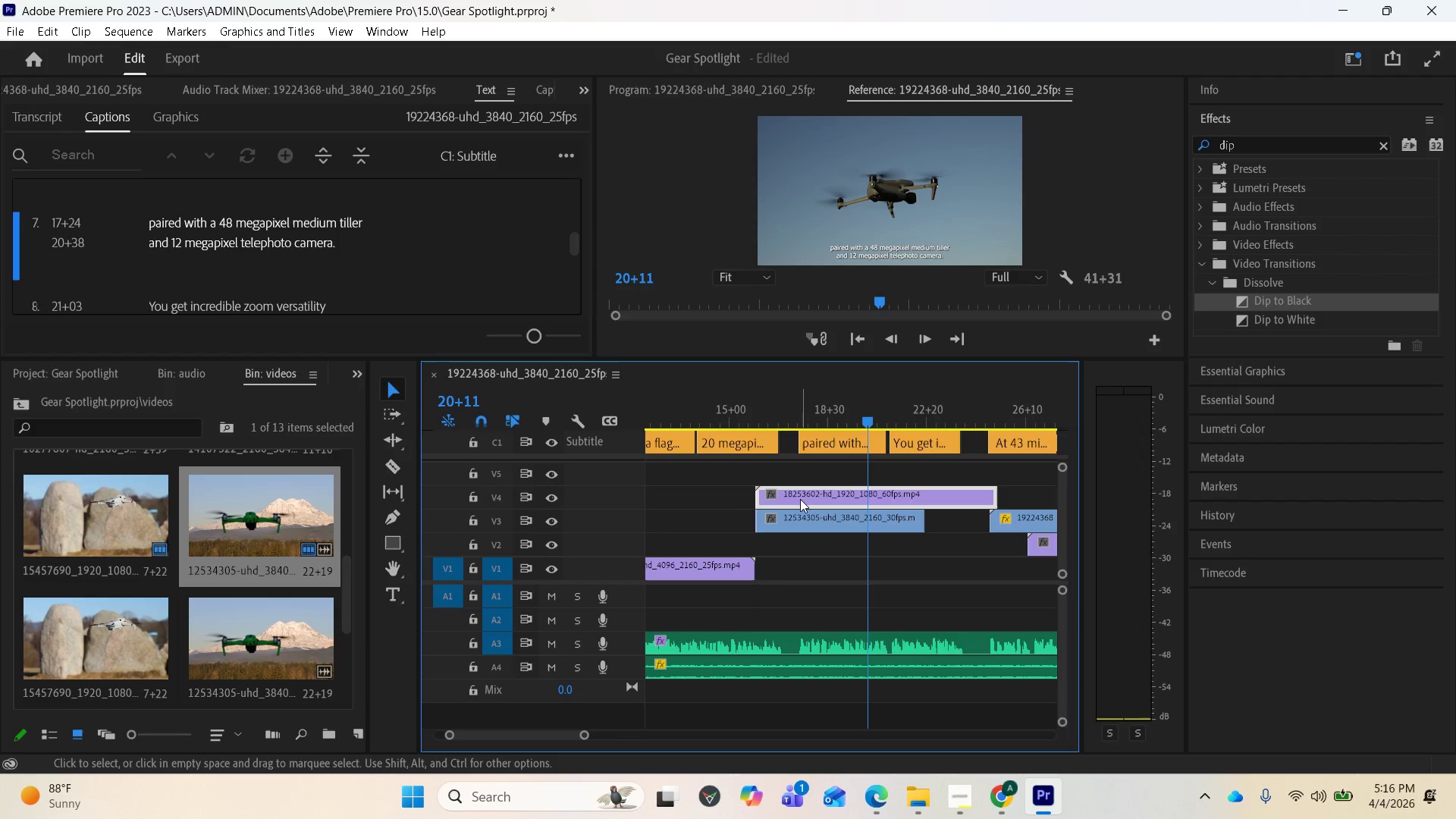 
left_click_drag(start_coordinate=[800, 499], to_coordinate=[912, 488])